 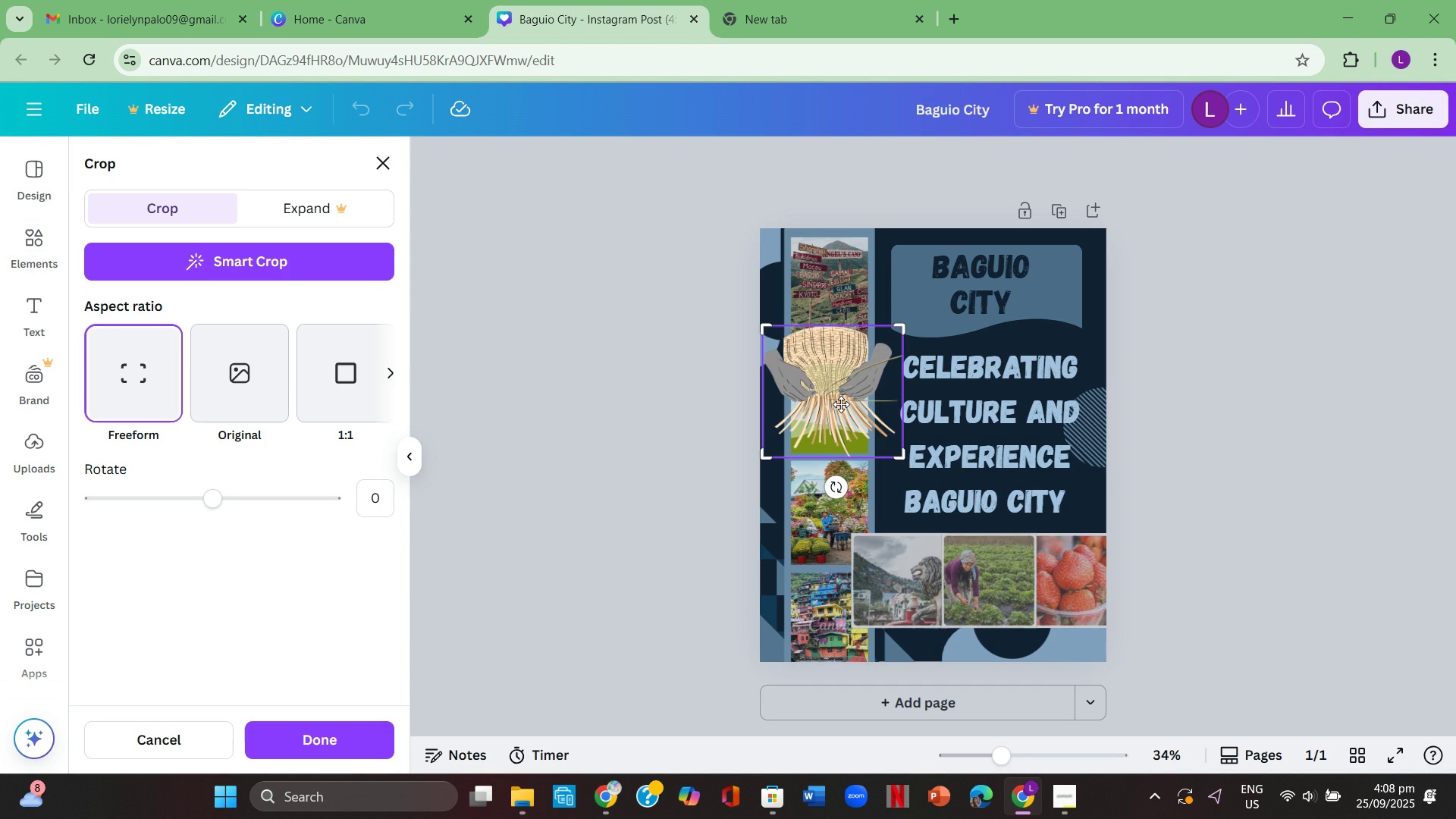 
triple_click([841, 404])
 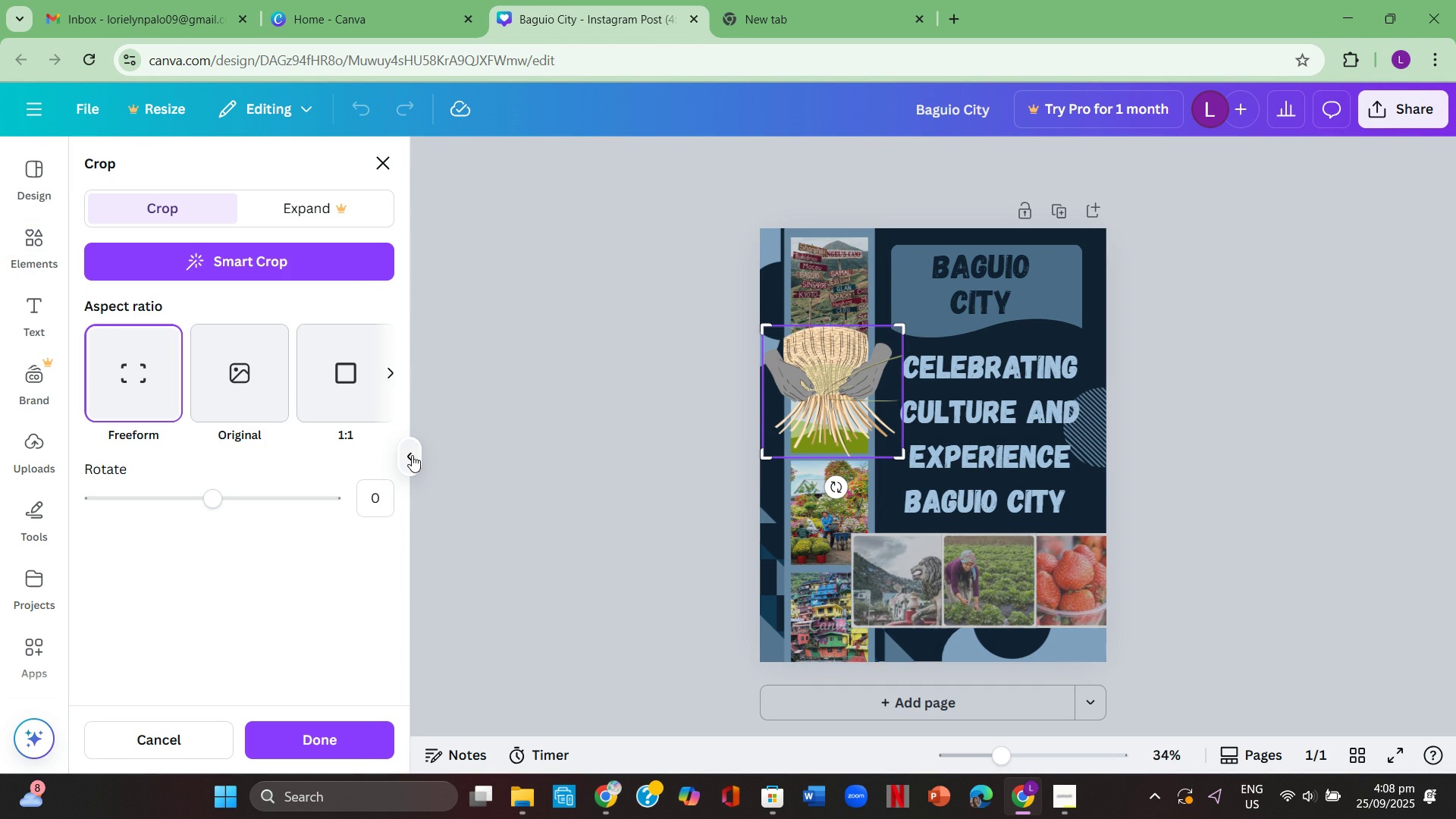 
left_click([412, 455])
 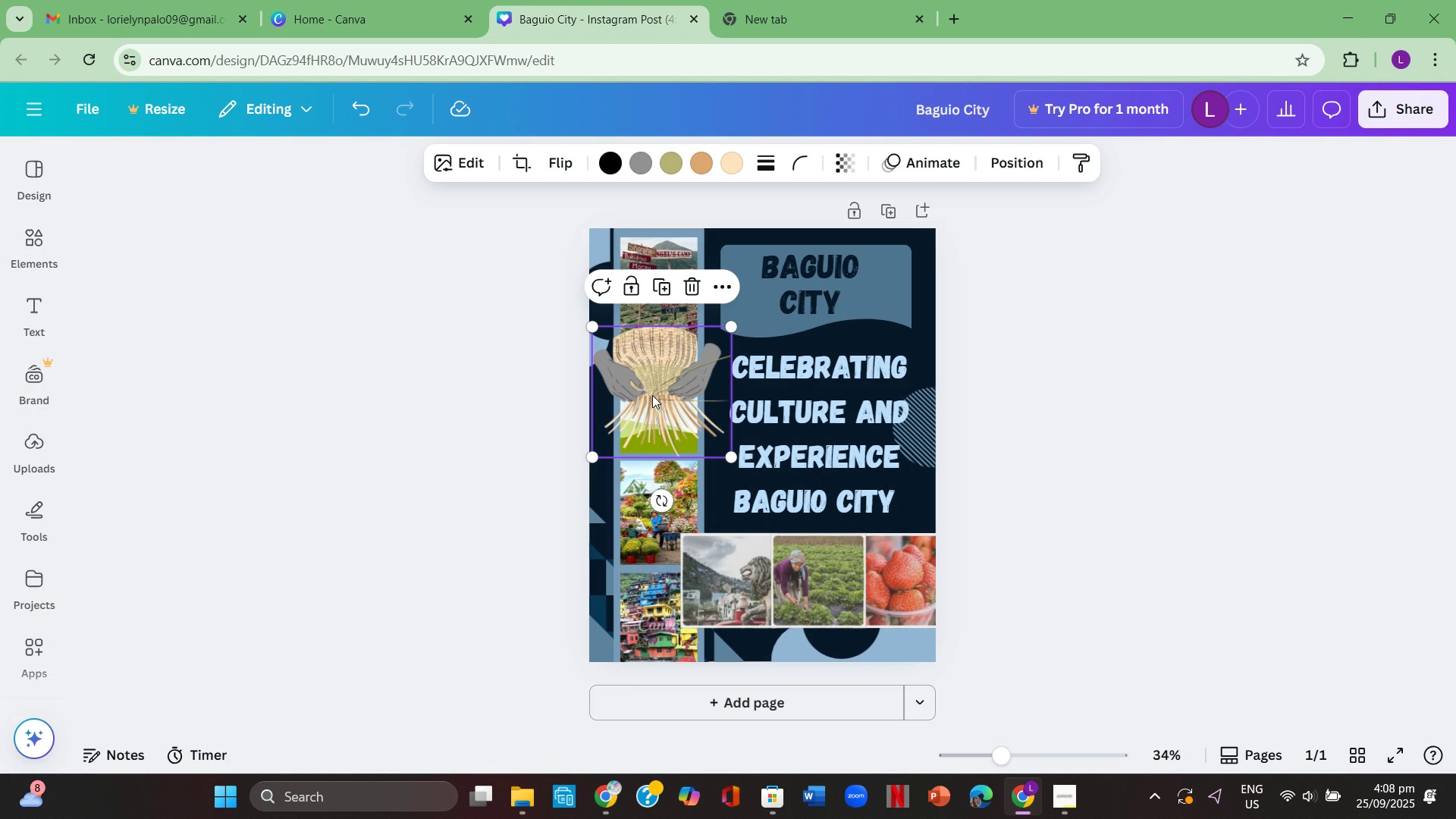 
left_click([652, 395])
 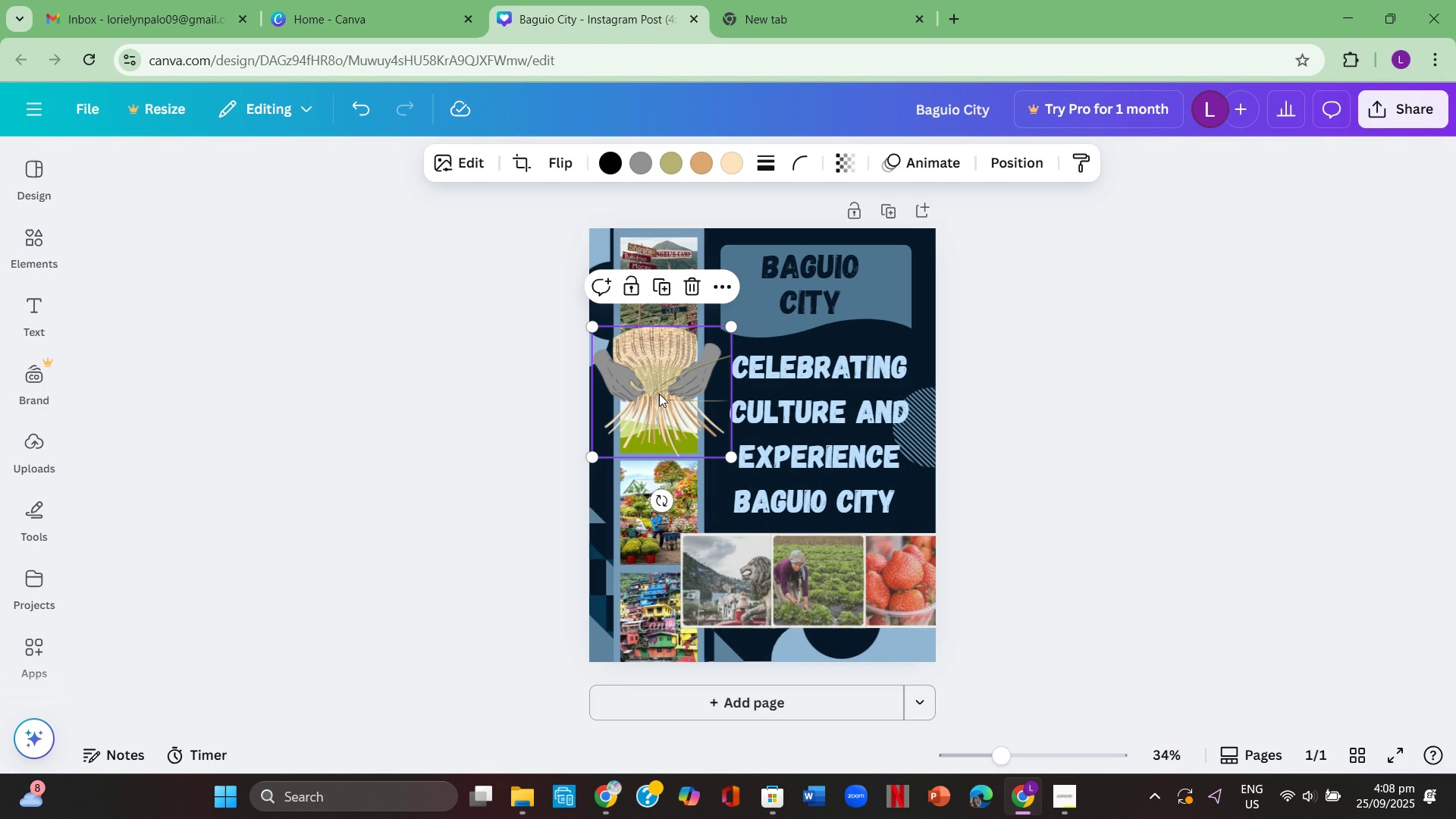 
mouse_move([673, 394])
 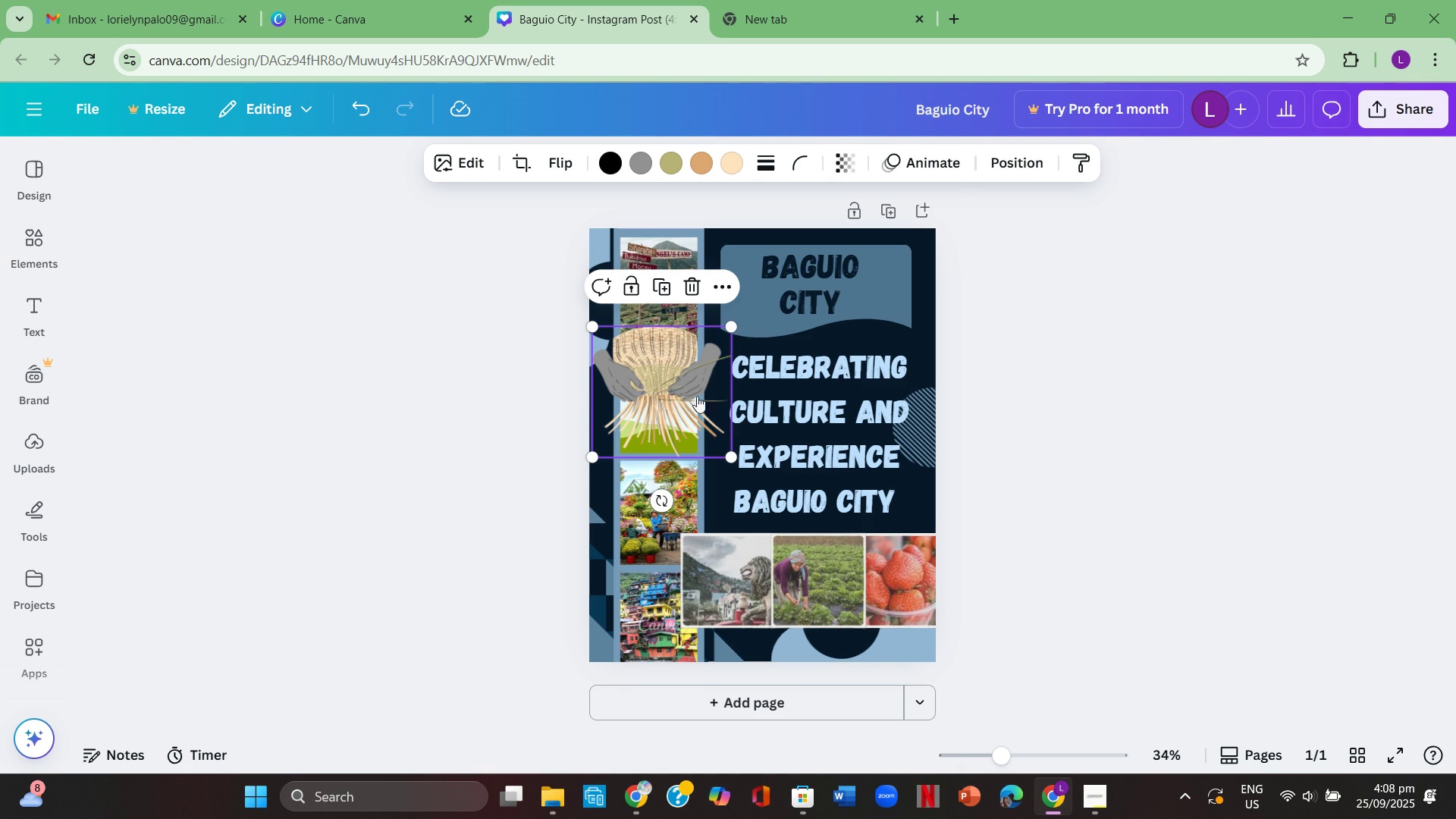 
right_click([697, 396])
 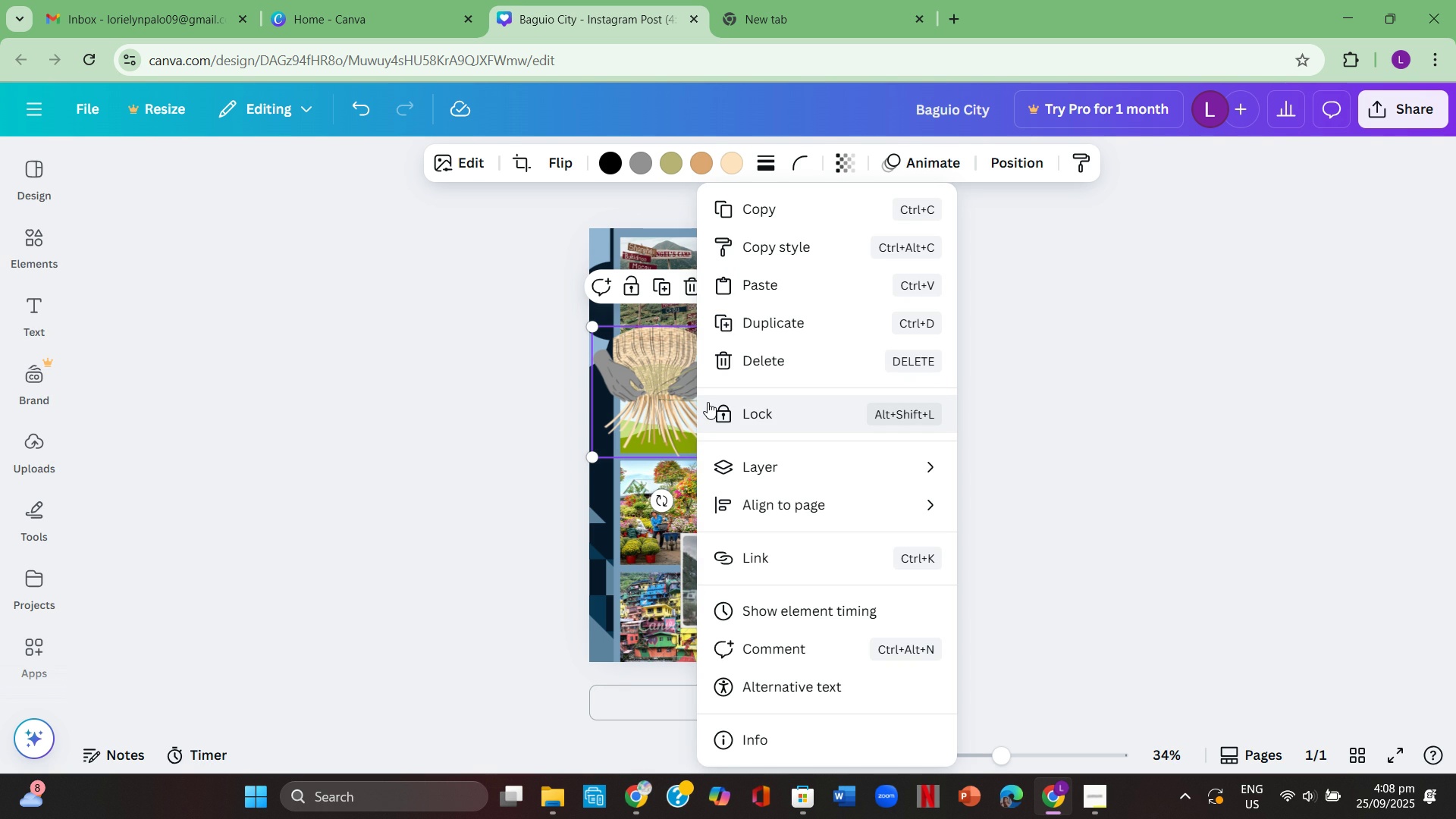 
mouse_move([723, 418])
 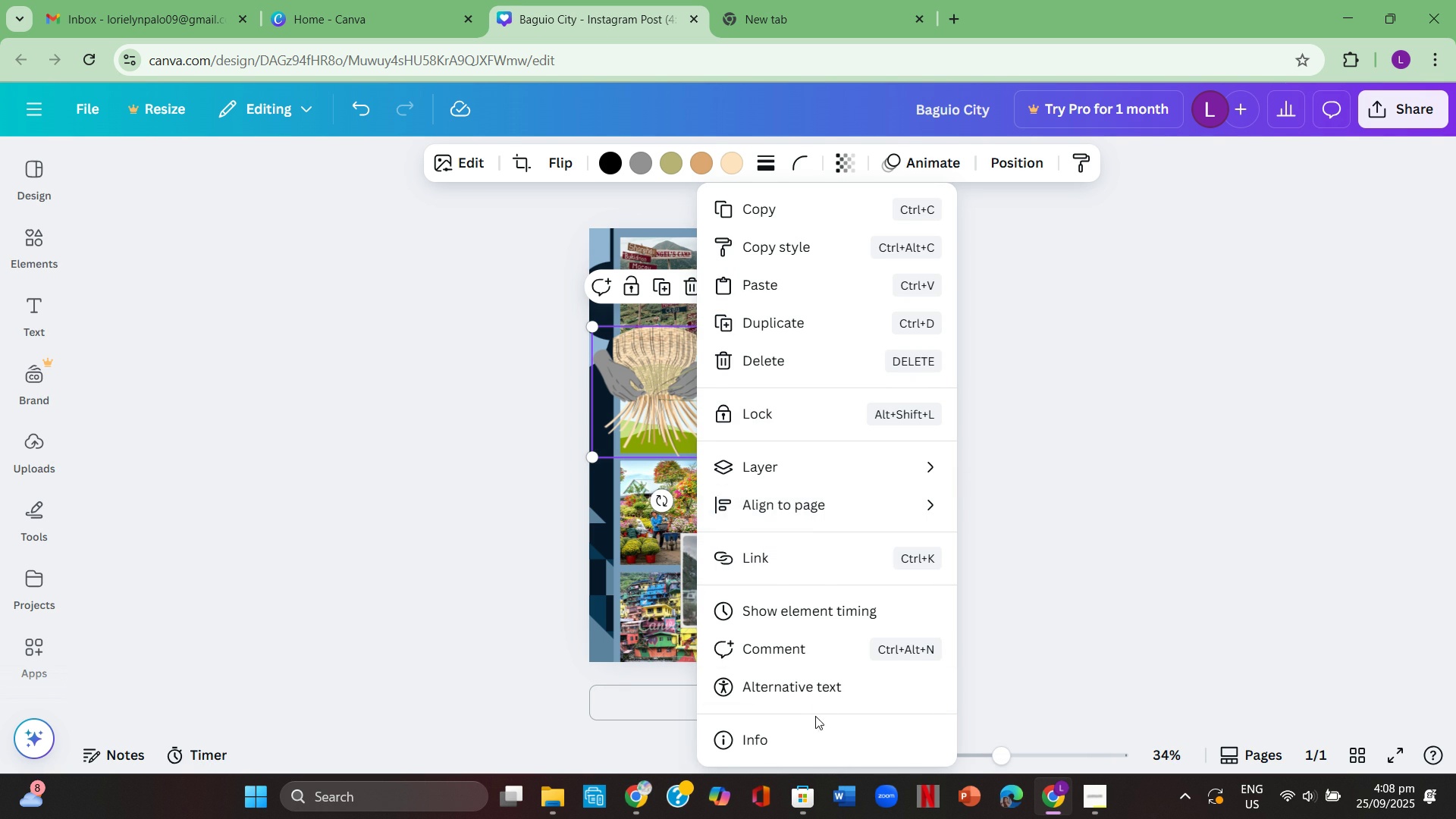 
left_click([823, 692])
 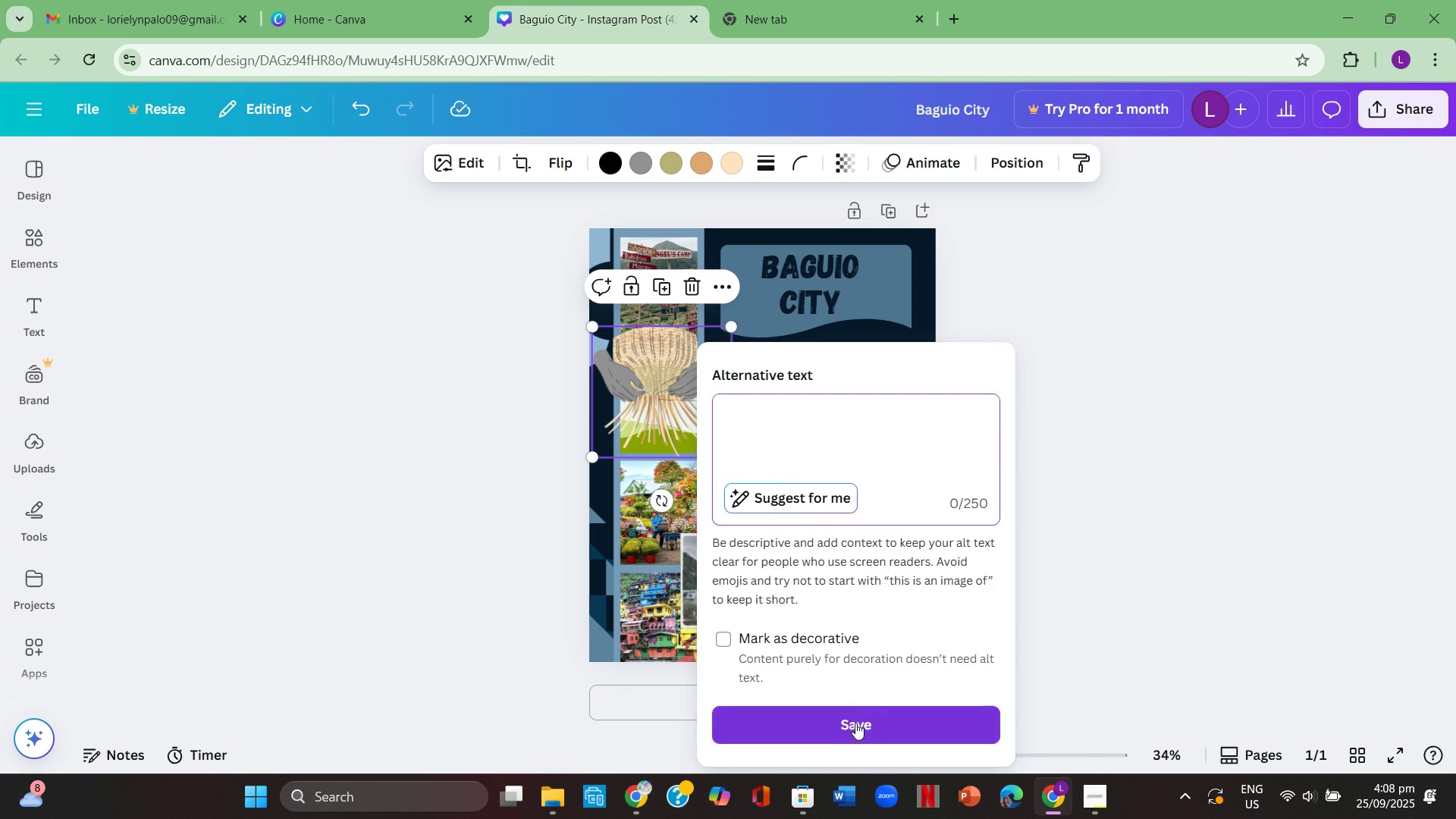 
left_click([855, 723])